 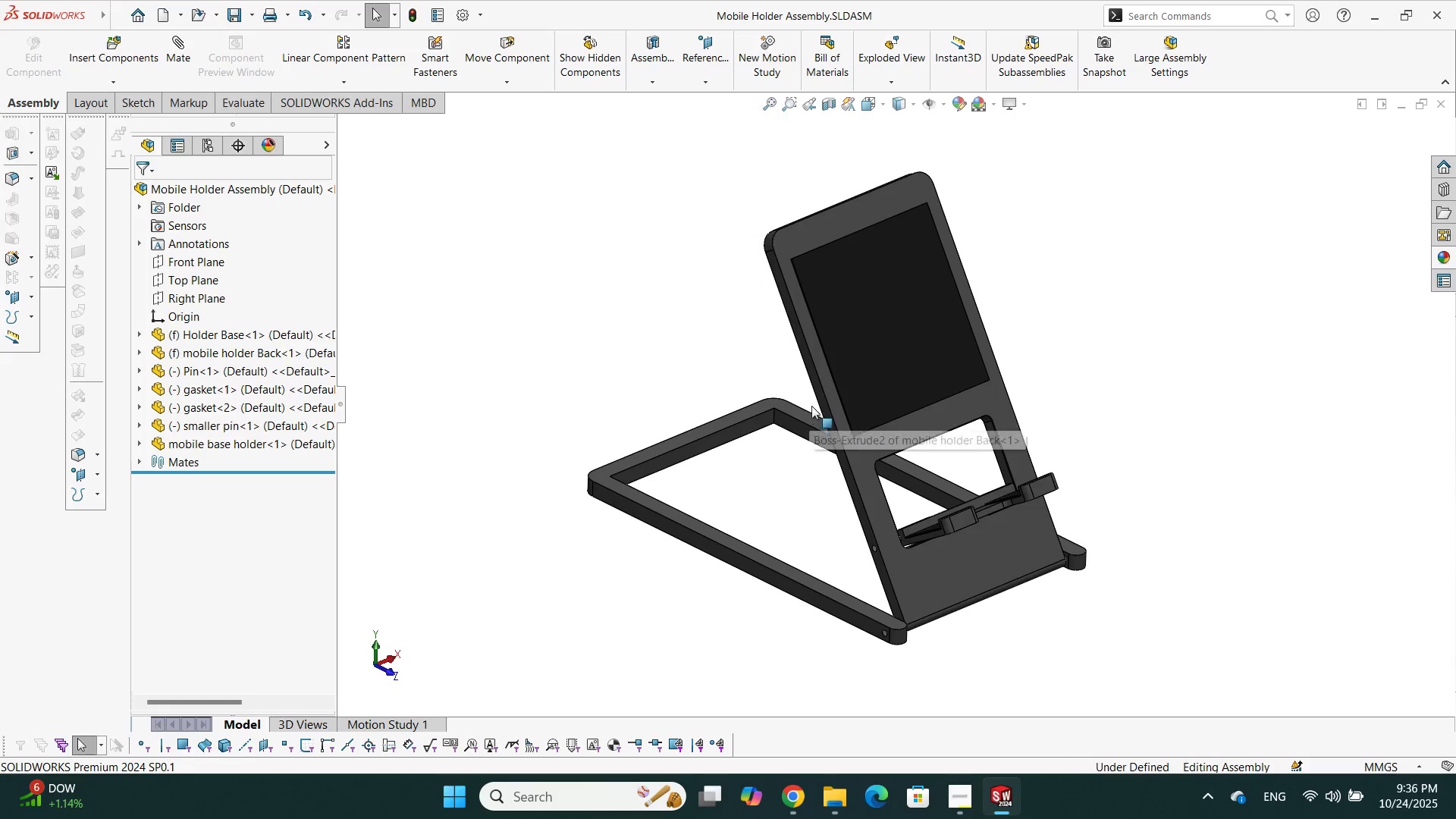 
scroll: coordinate [868, 336], scroll_direction: down, amount: 1.0
 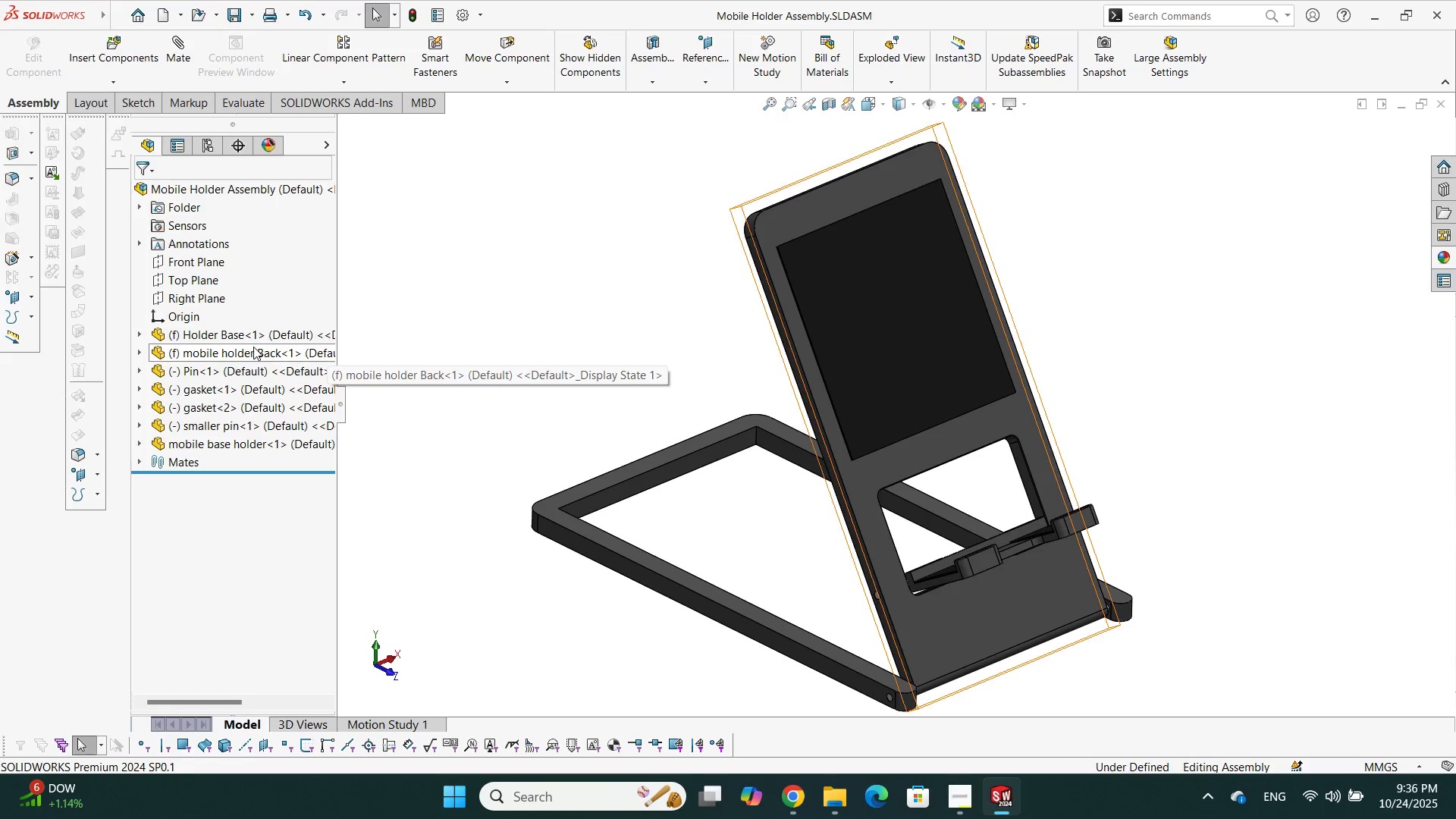 
left_click([242, 333])
 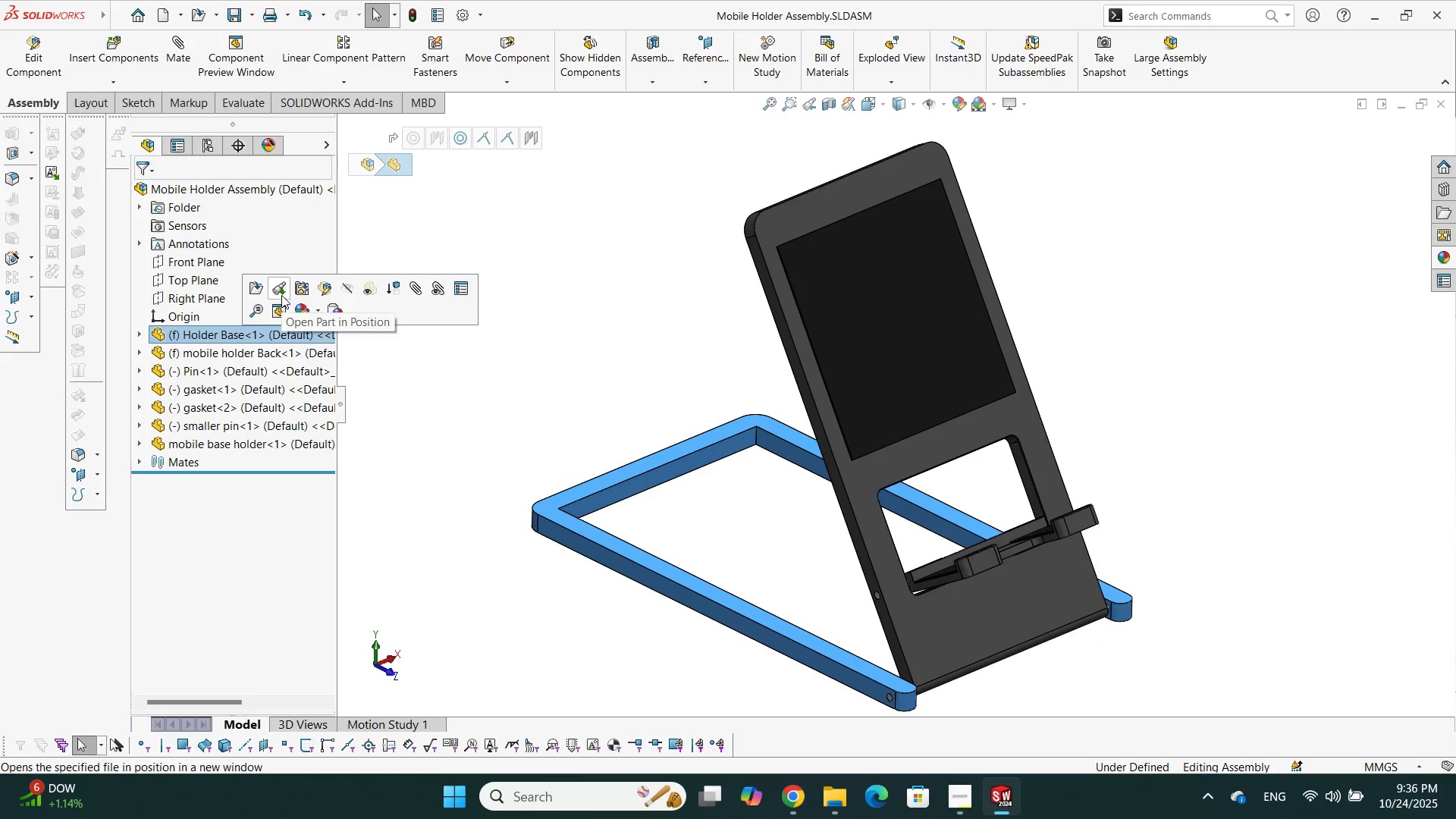 
left_click([281, 295])
 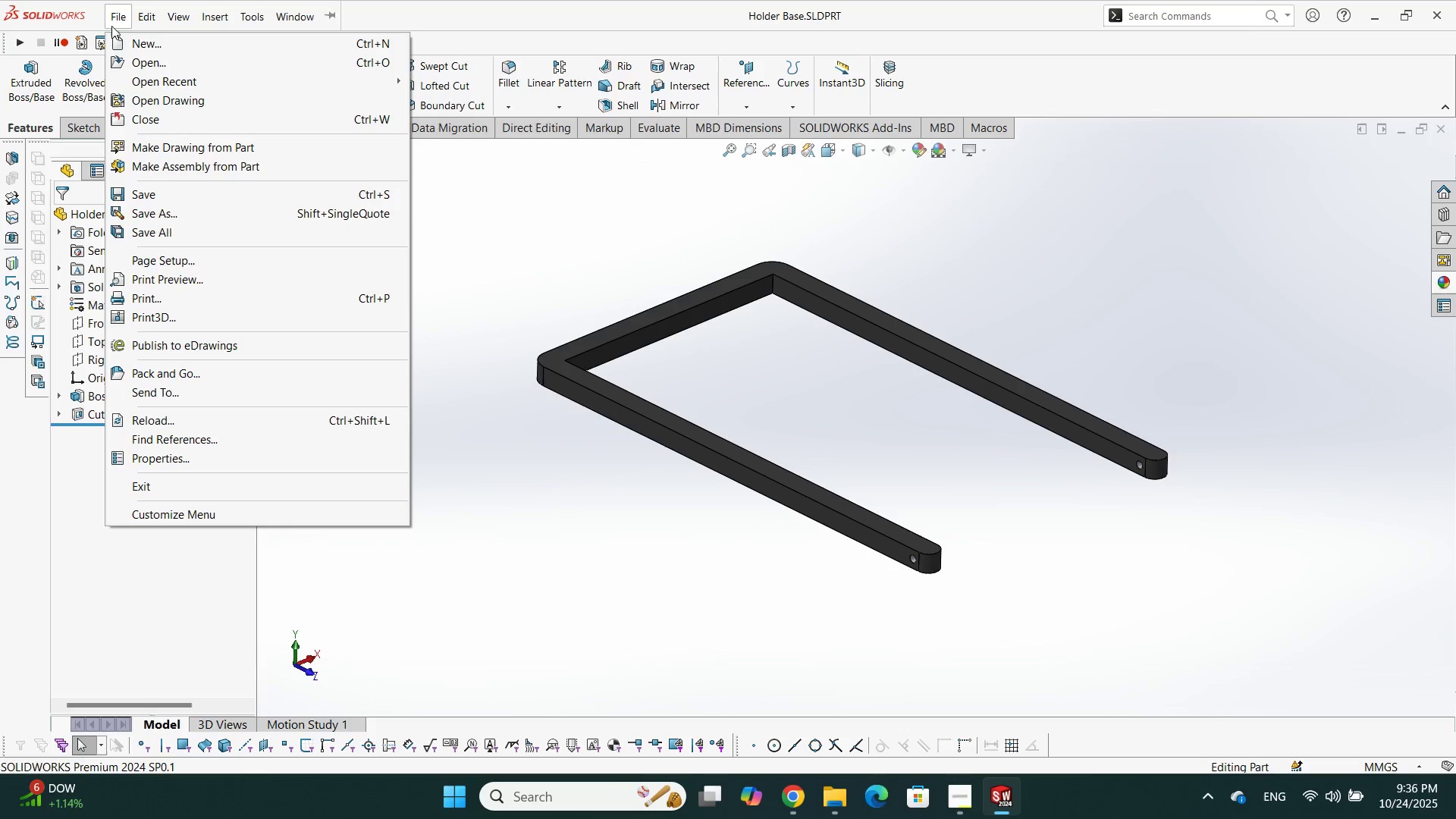 
left_click([148, 152])
 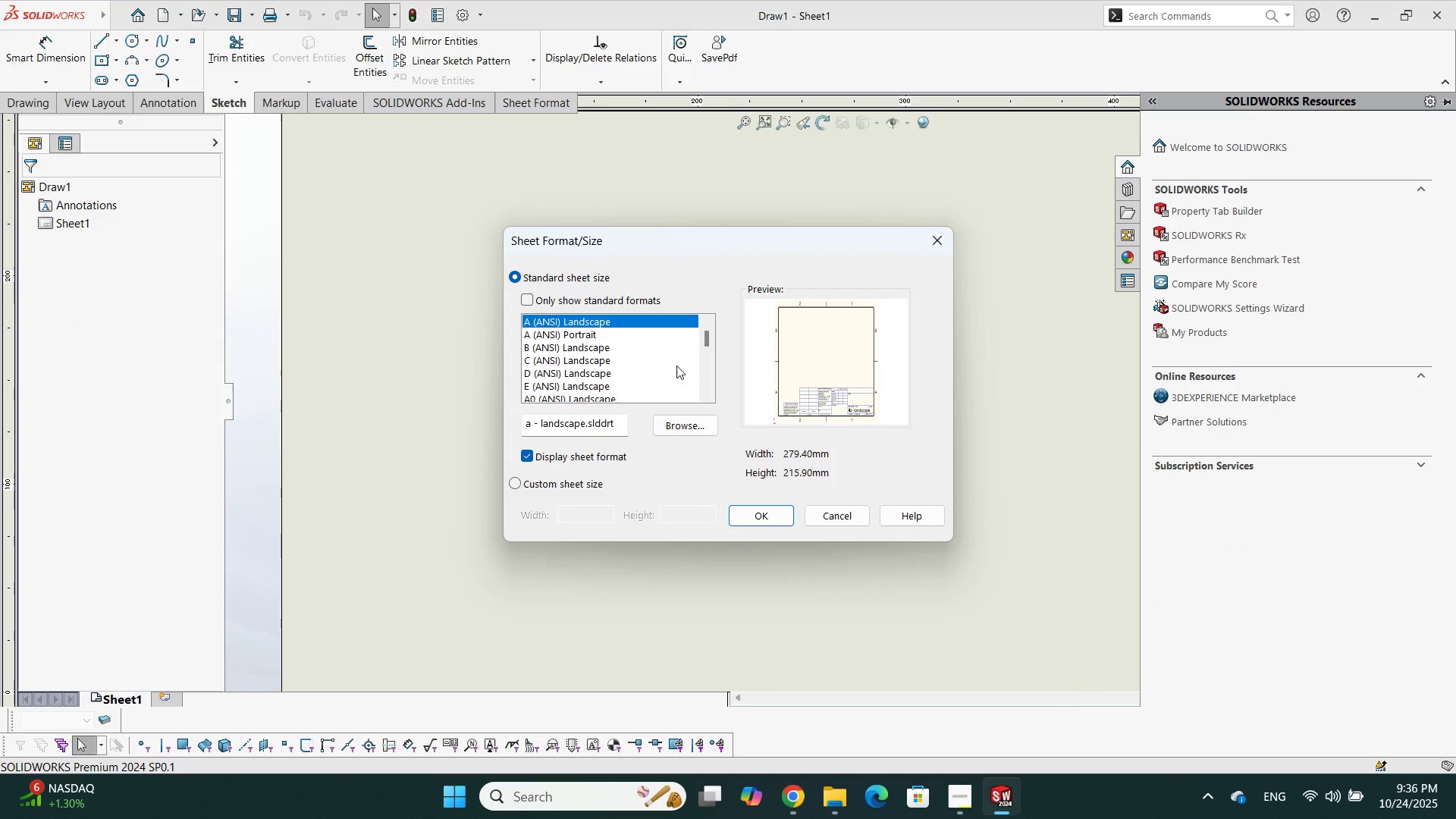 
scroll: coordinate [673, 345], scroll_direction: down, amount: 1.0
 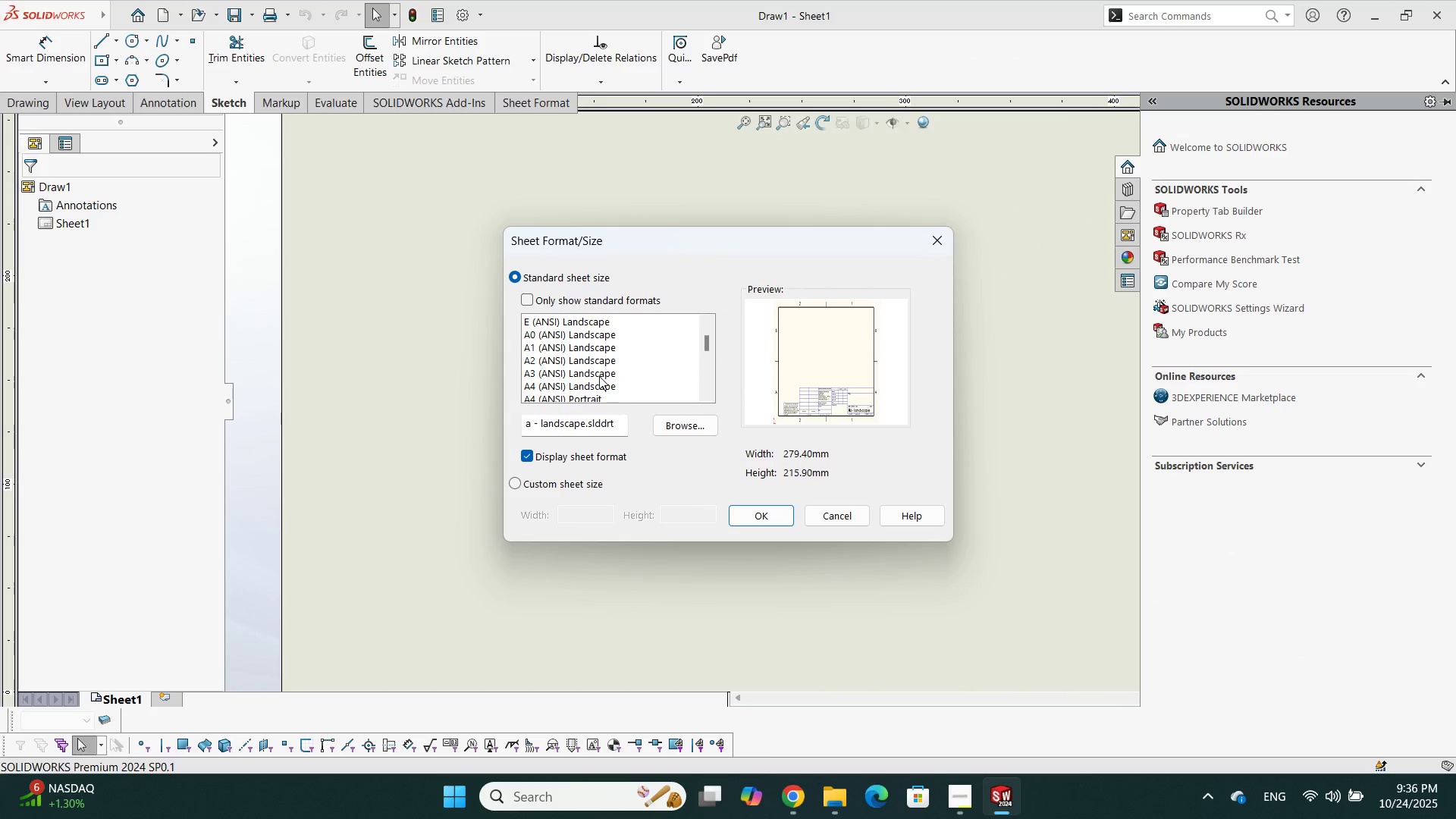 
scroll: coordinate [597, 372], scroll_direction: up, amount: 2.0
 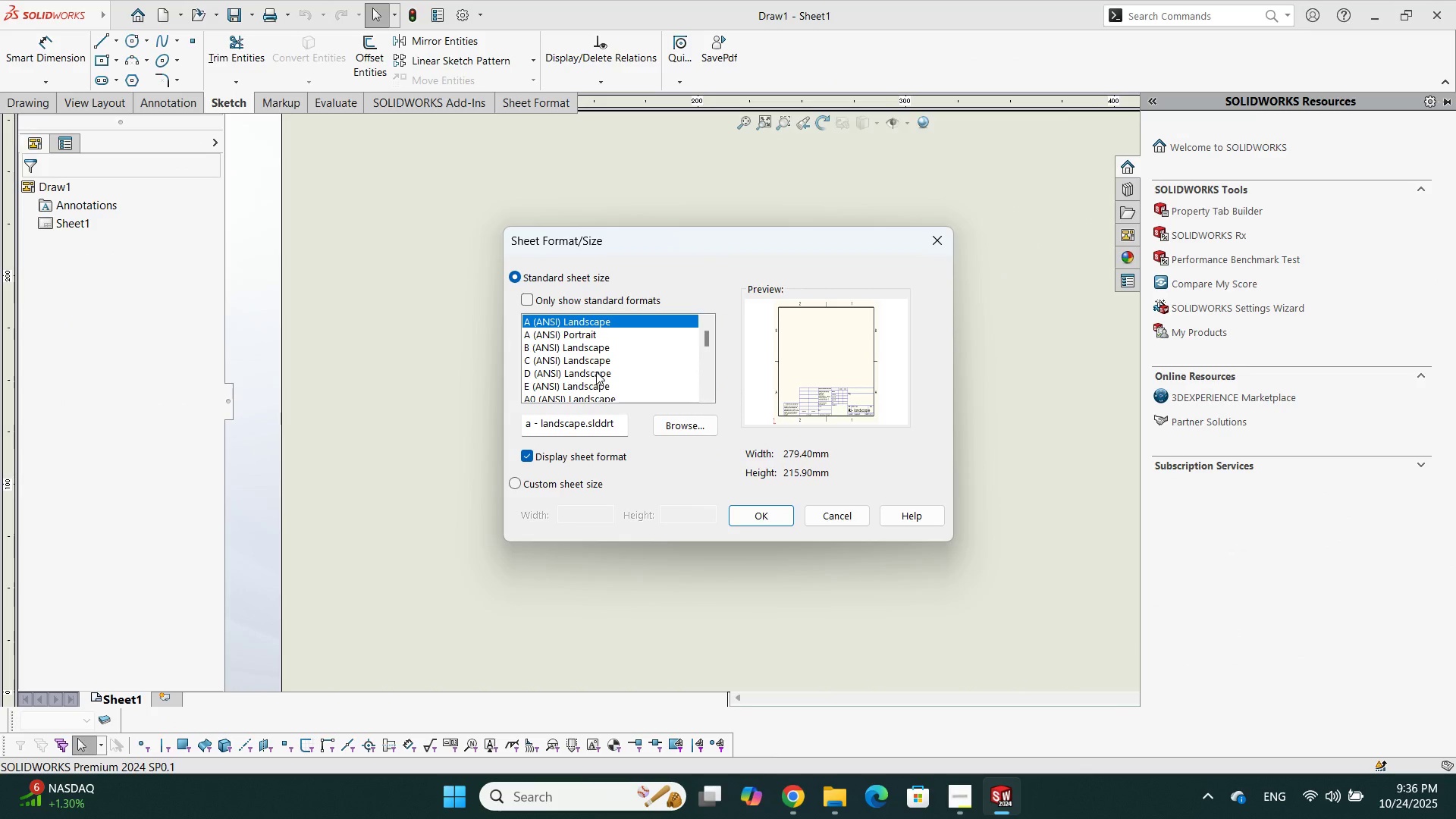 
scroll: coordinate [596, 372], scroll_direction: down, amount: 1.0
 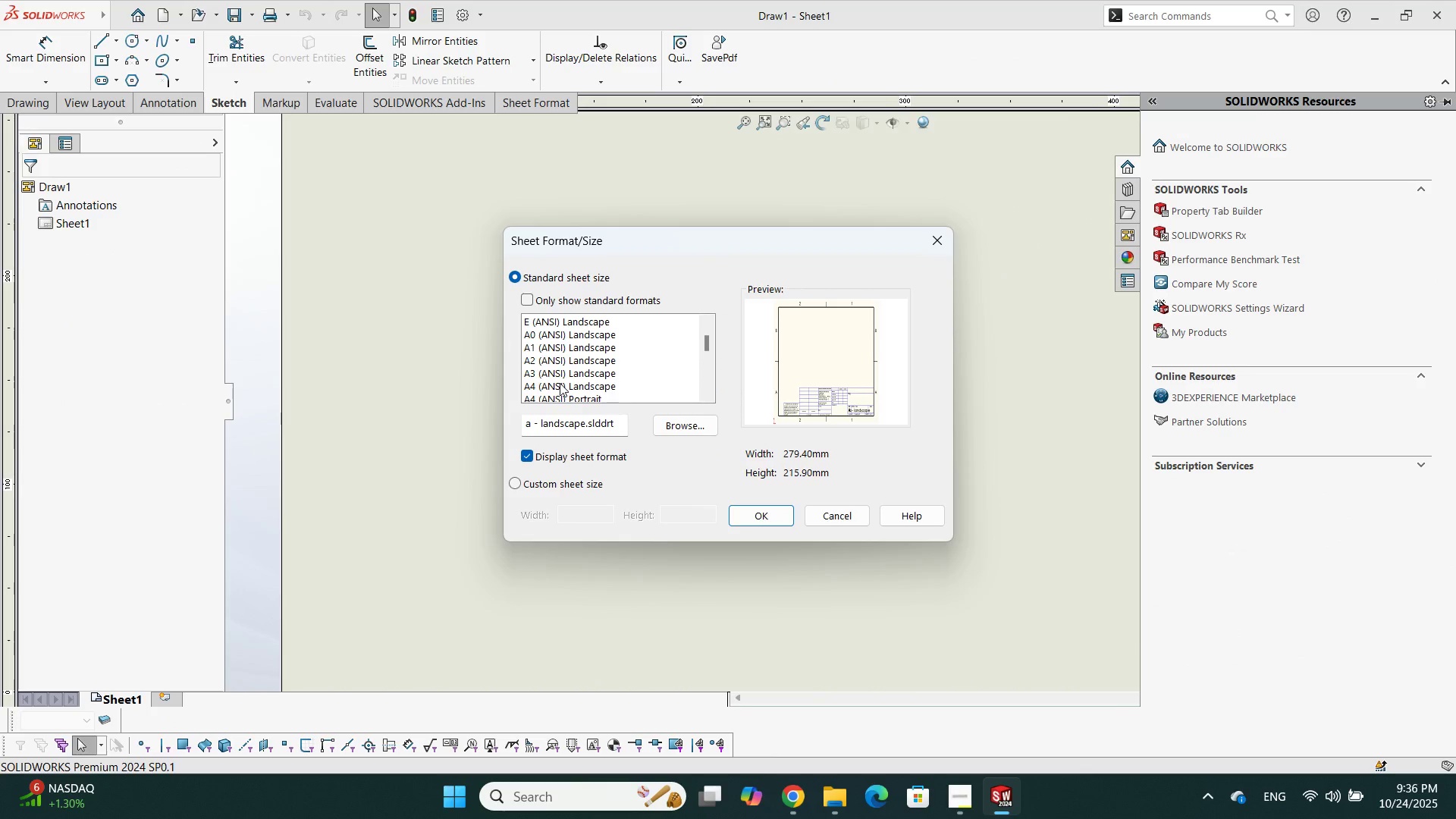 
left_click([560, 391])
 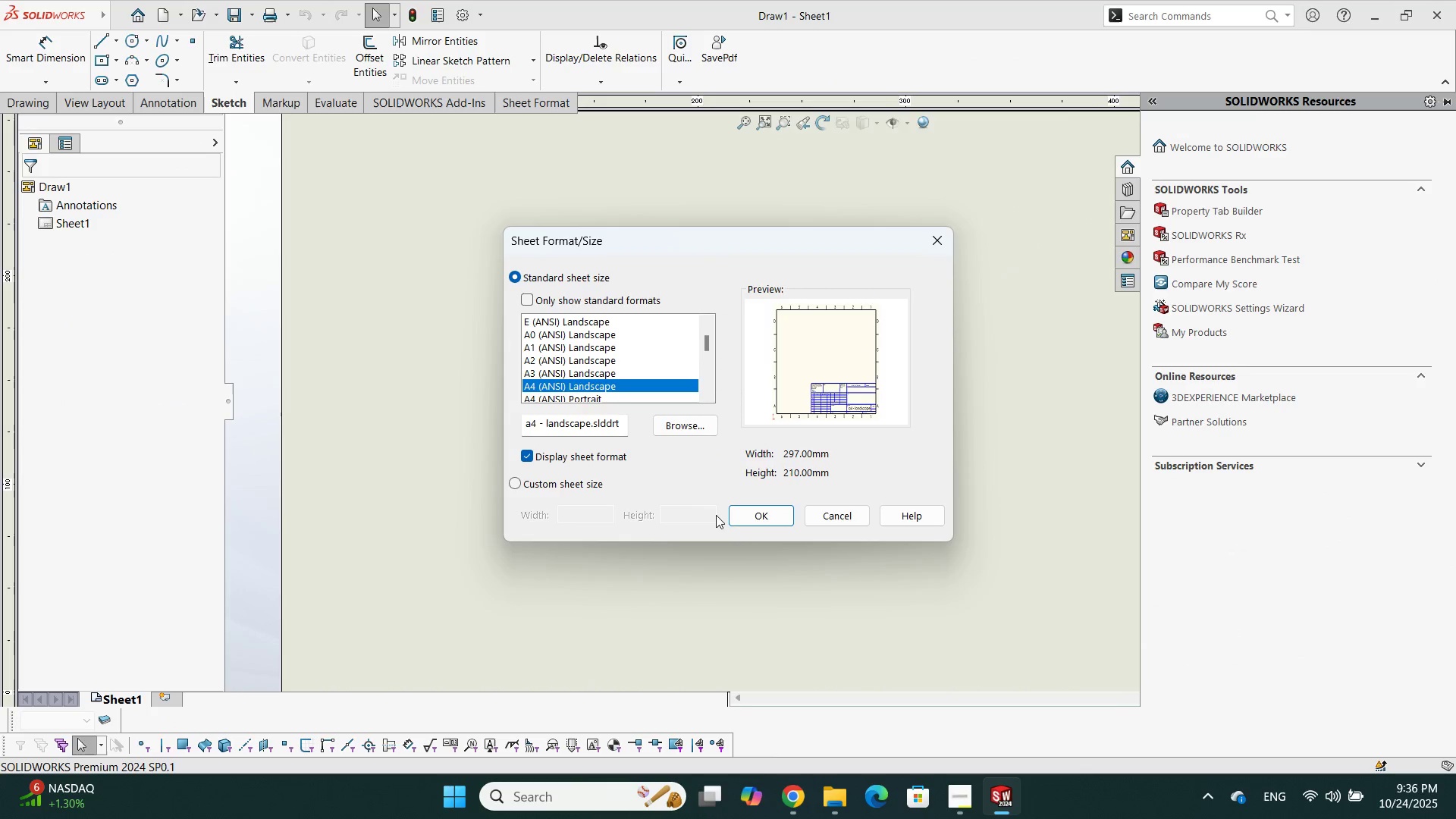 
left_click([752, 536])
 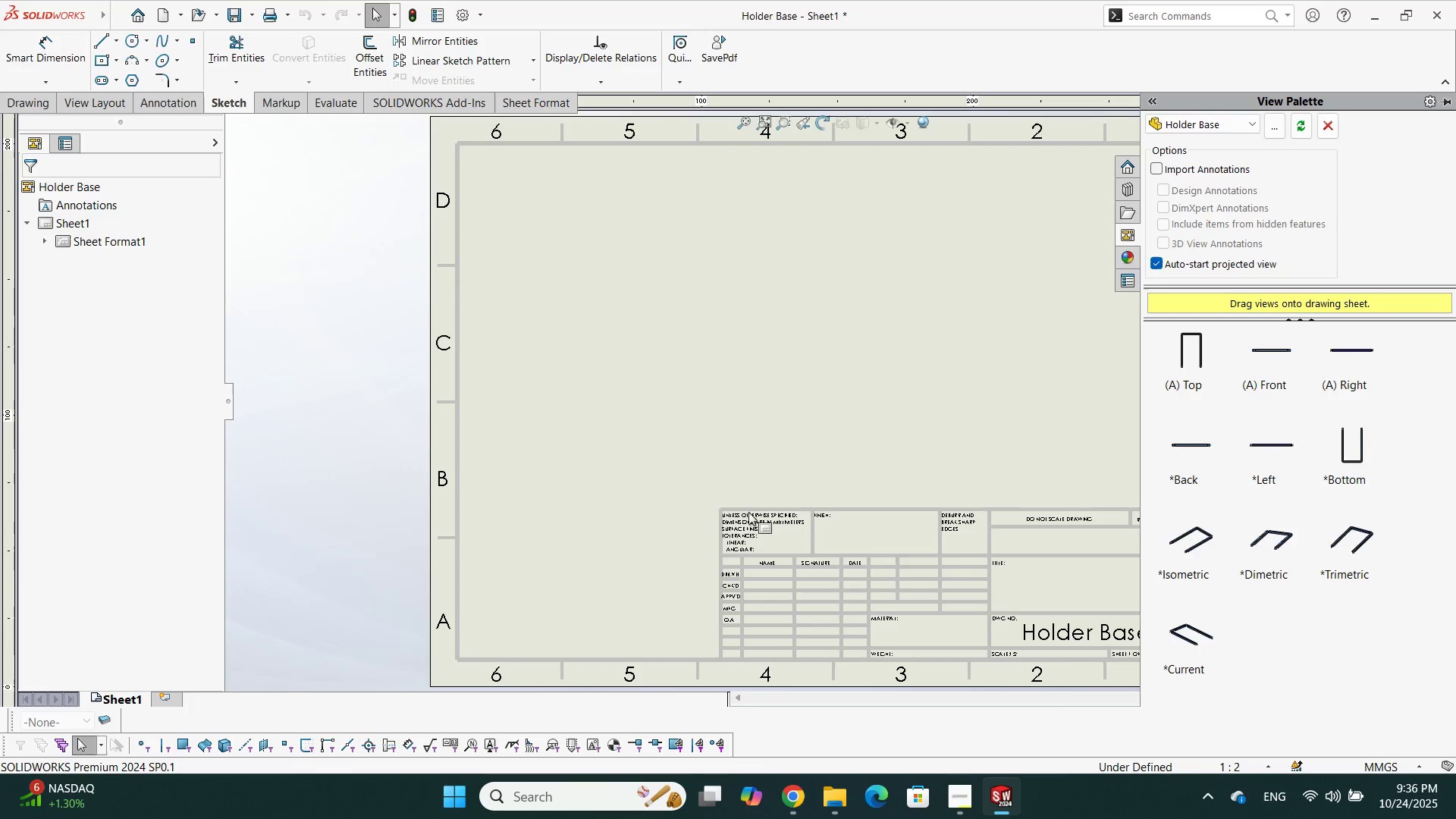 
scroll: coordinate [912, 354], scroll_direction: down, amount: 2.0
 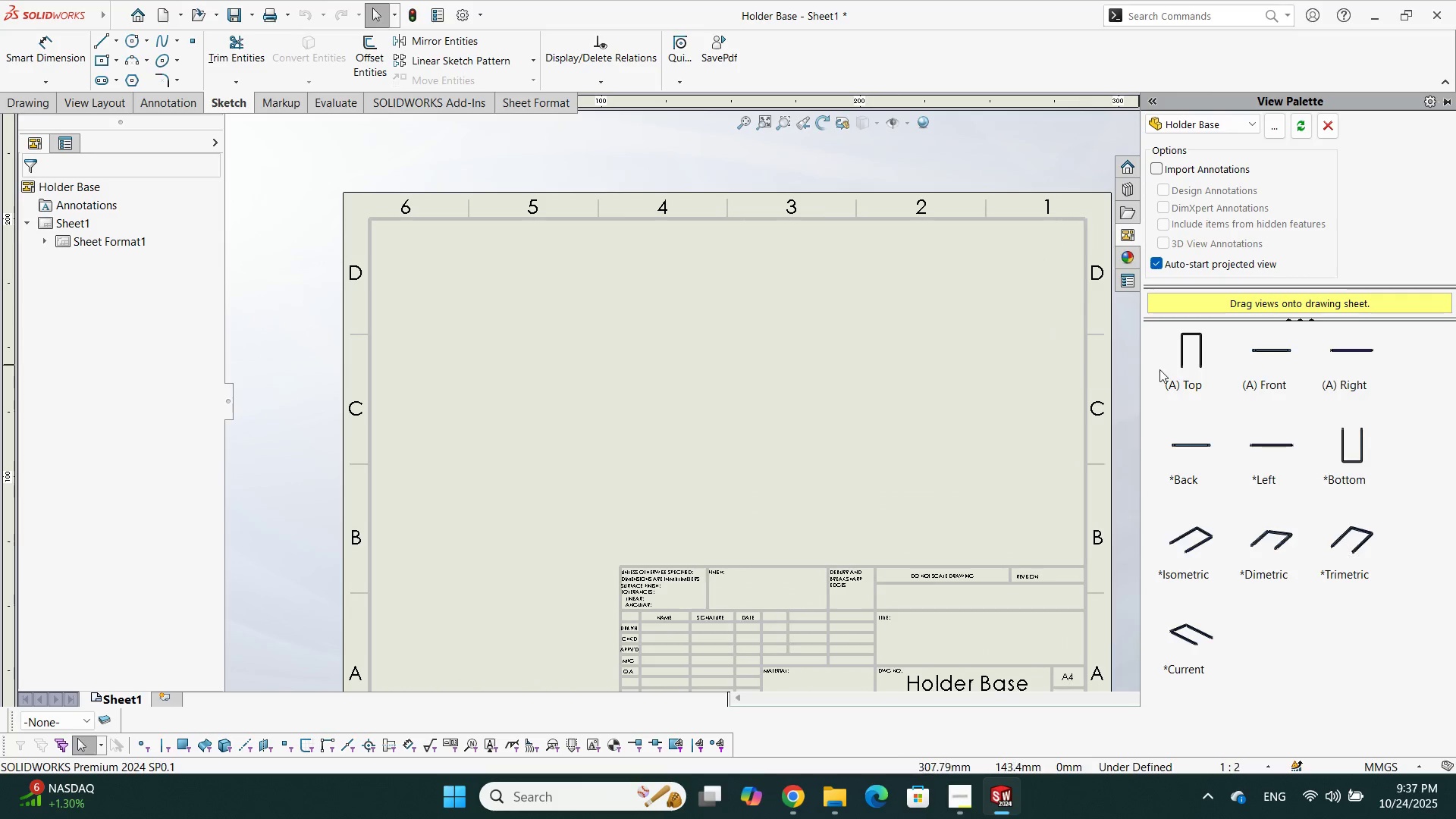 
left_click_drag(start_coordinate=[1197, 376], to_coordinate=[586, 366])
 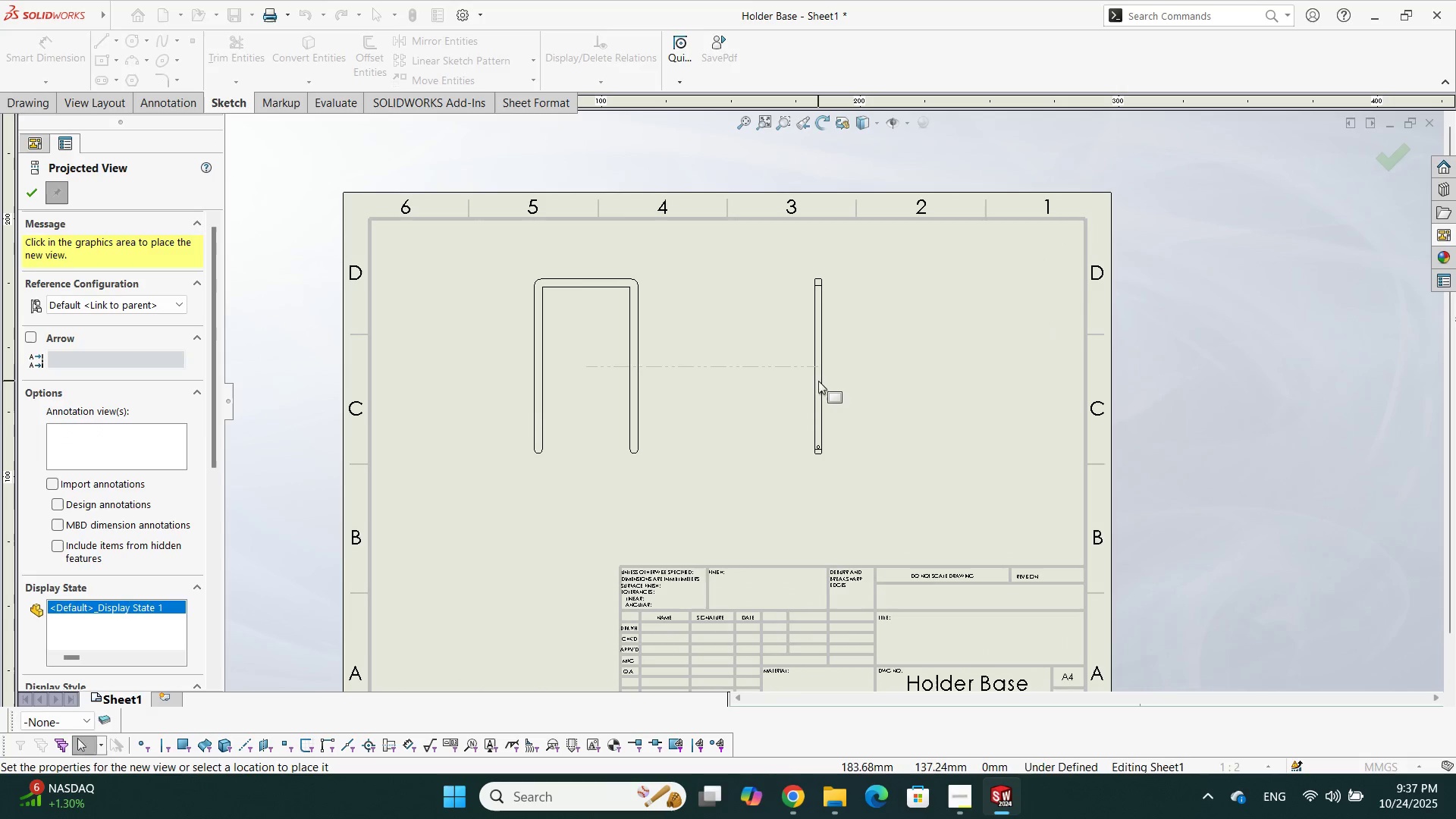 
left_click([818, 382])
 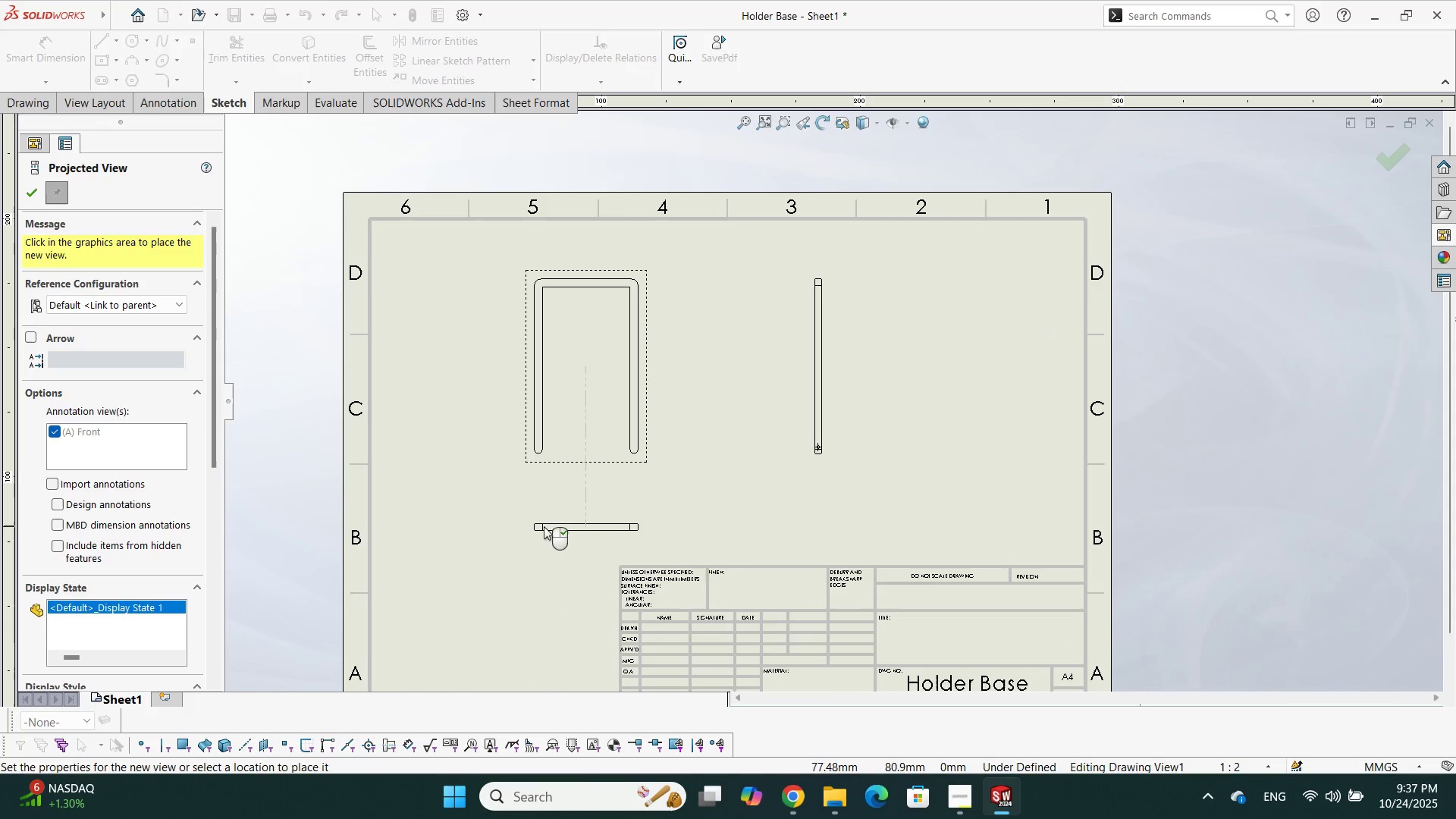 
left_click([544, 526])
 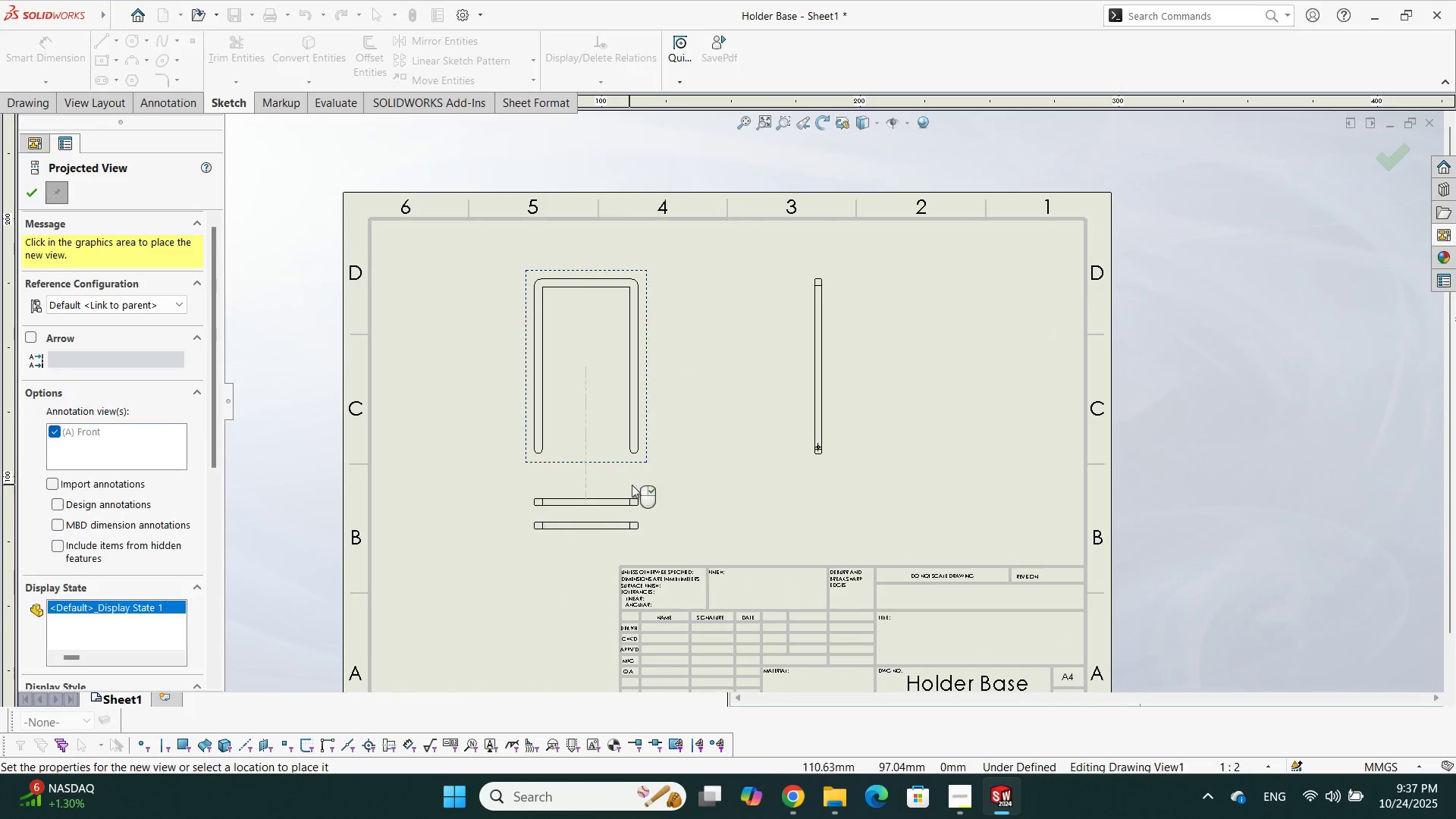 
scroll: coordinate [634, 469], scroll_direction: down, amount: 3.0
 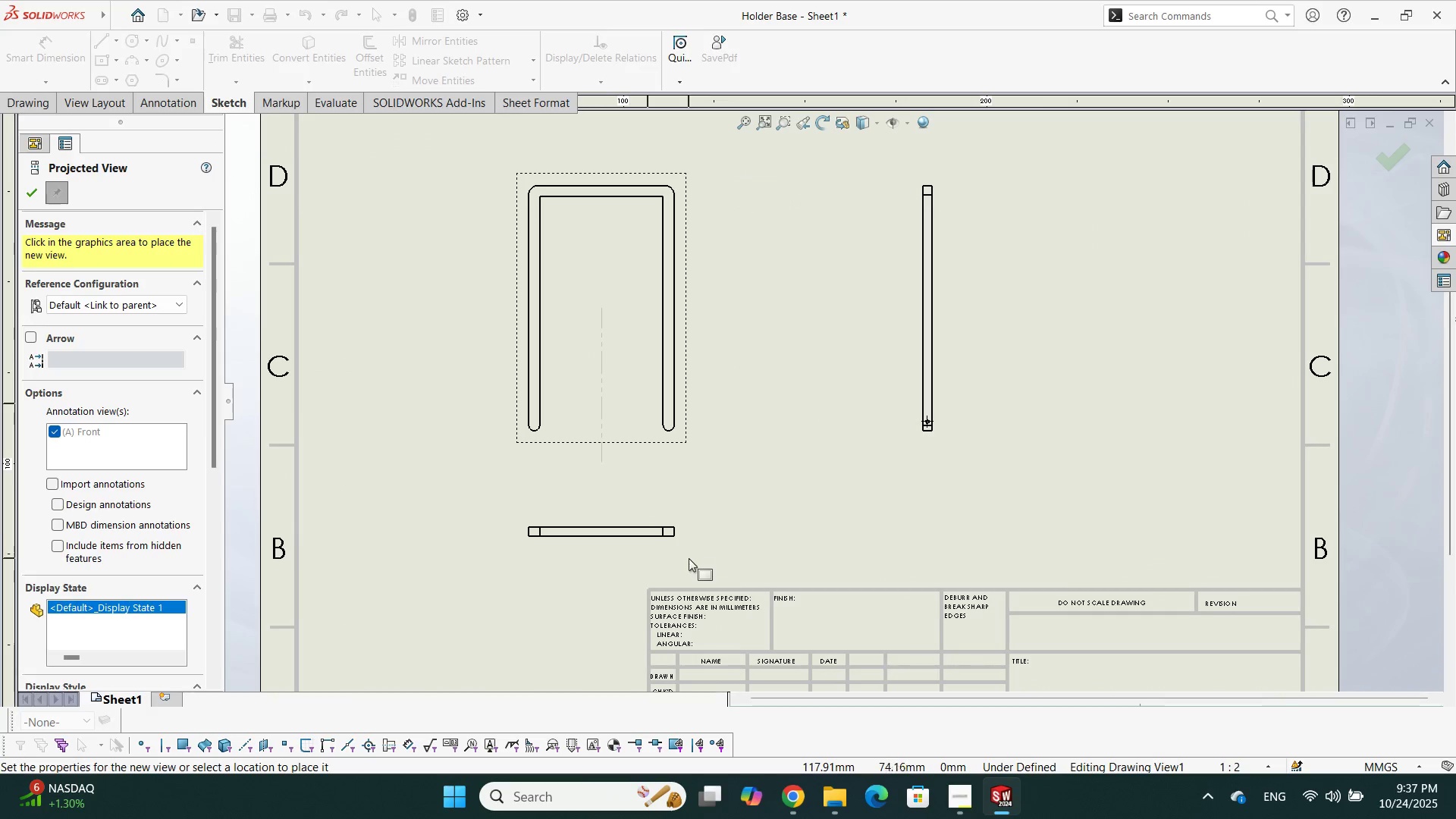 
key(Escape)
 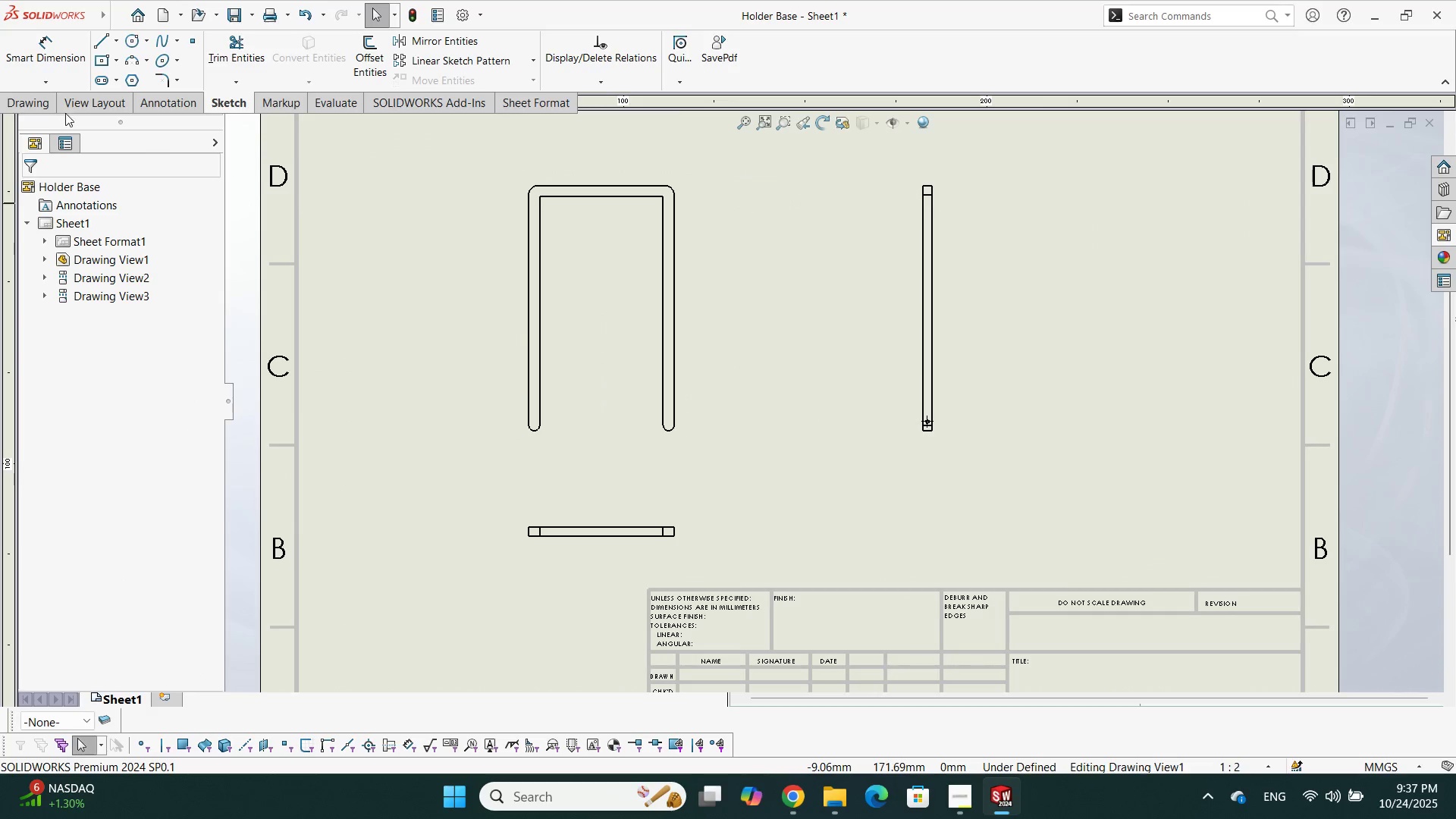 
left_click([49, 100])